 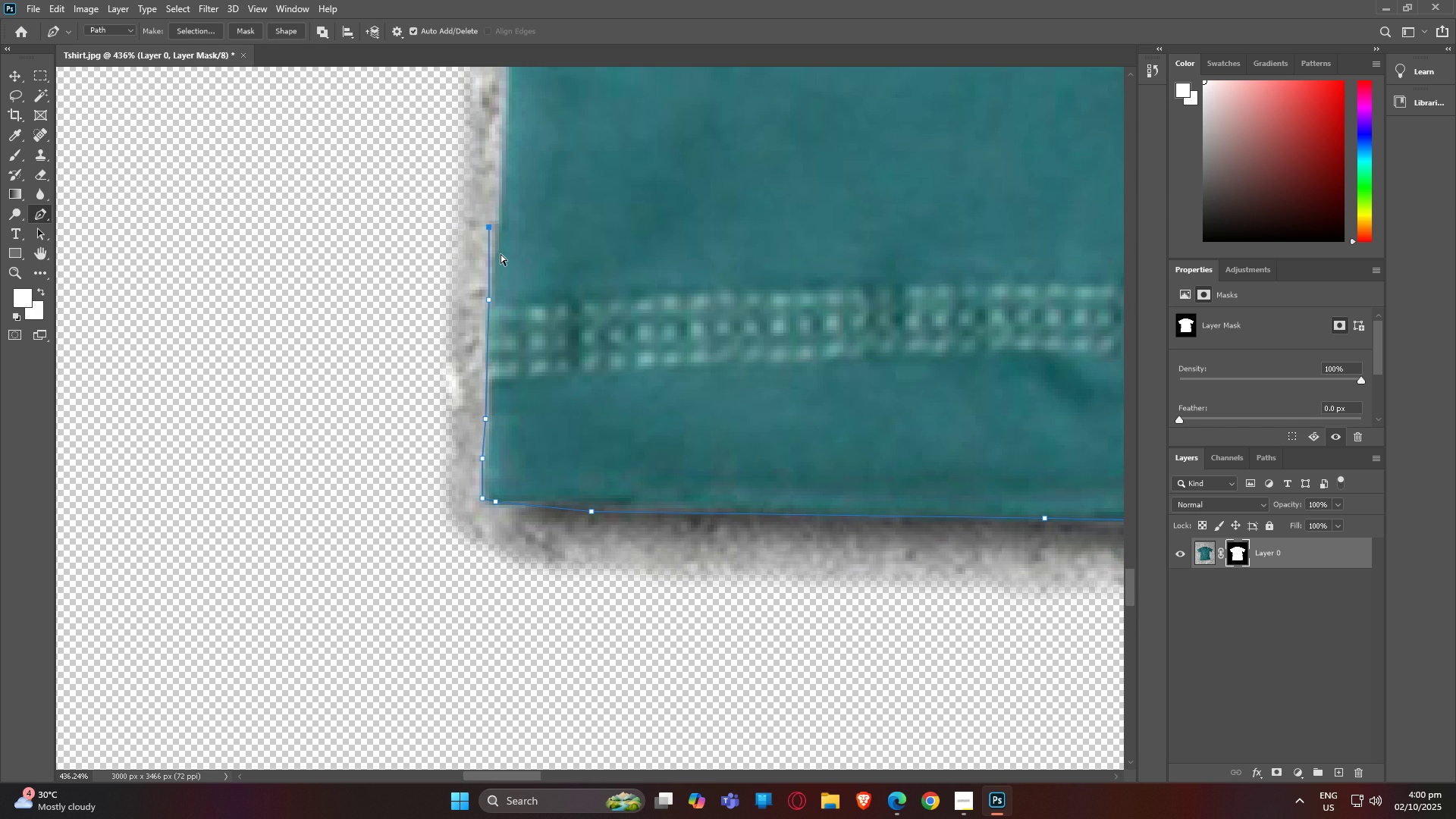 
key(Control+Z)
 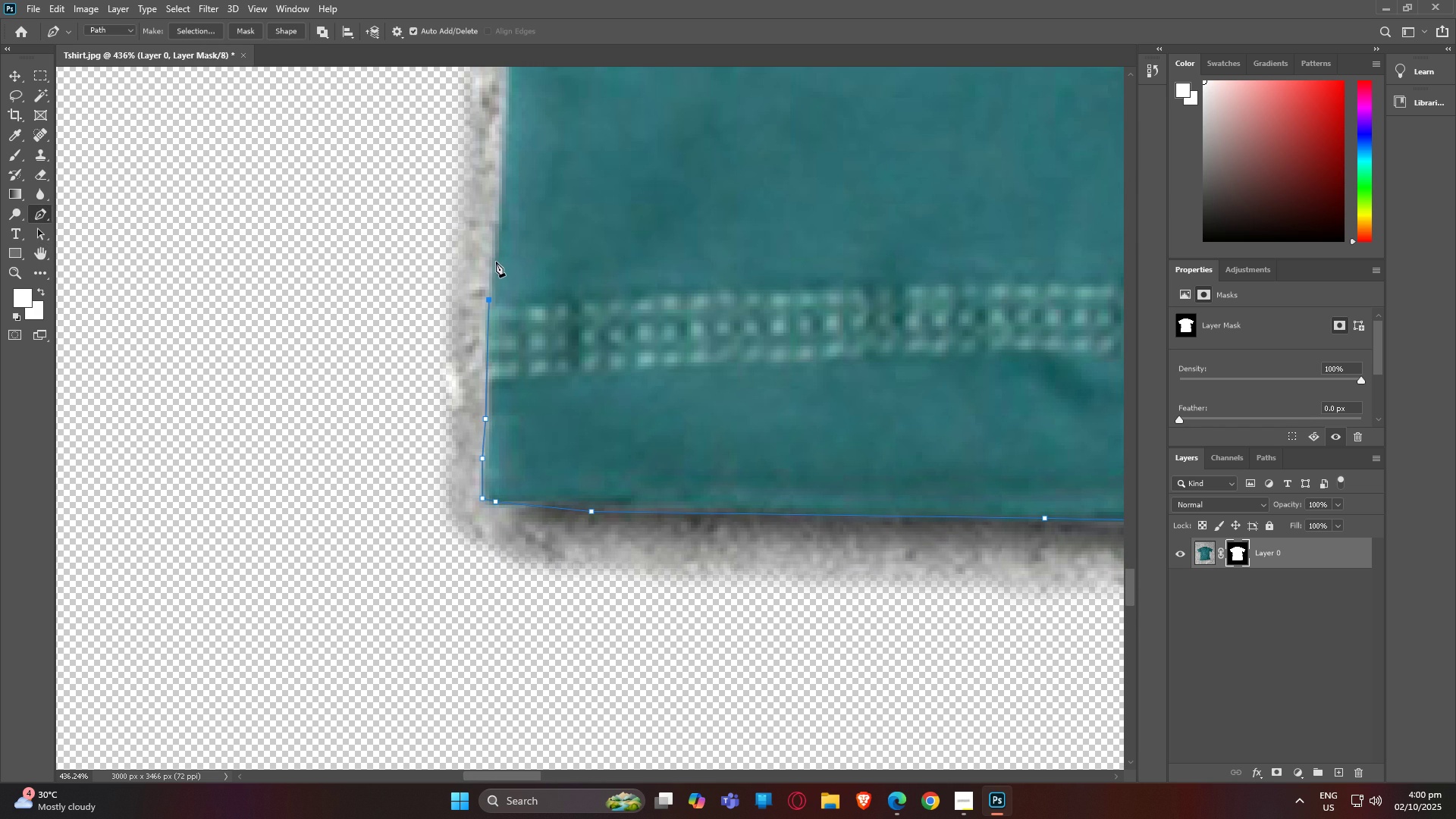 
left_click([496, 261])
 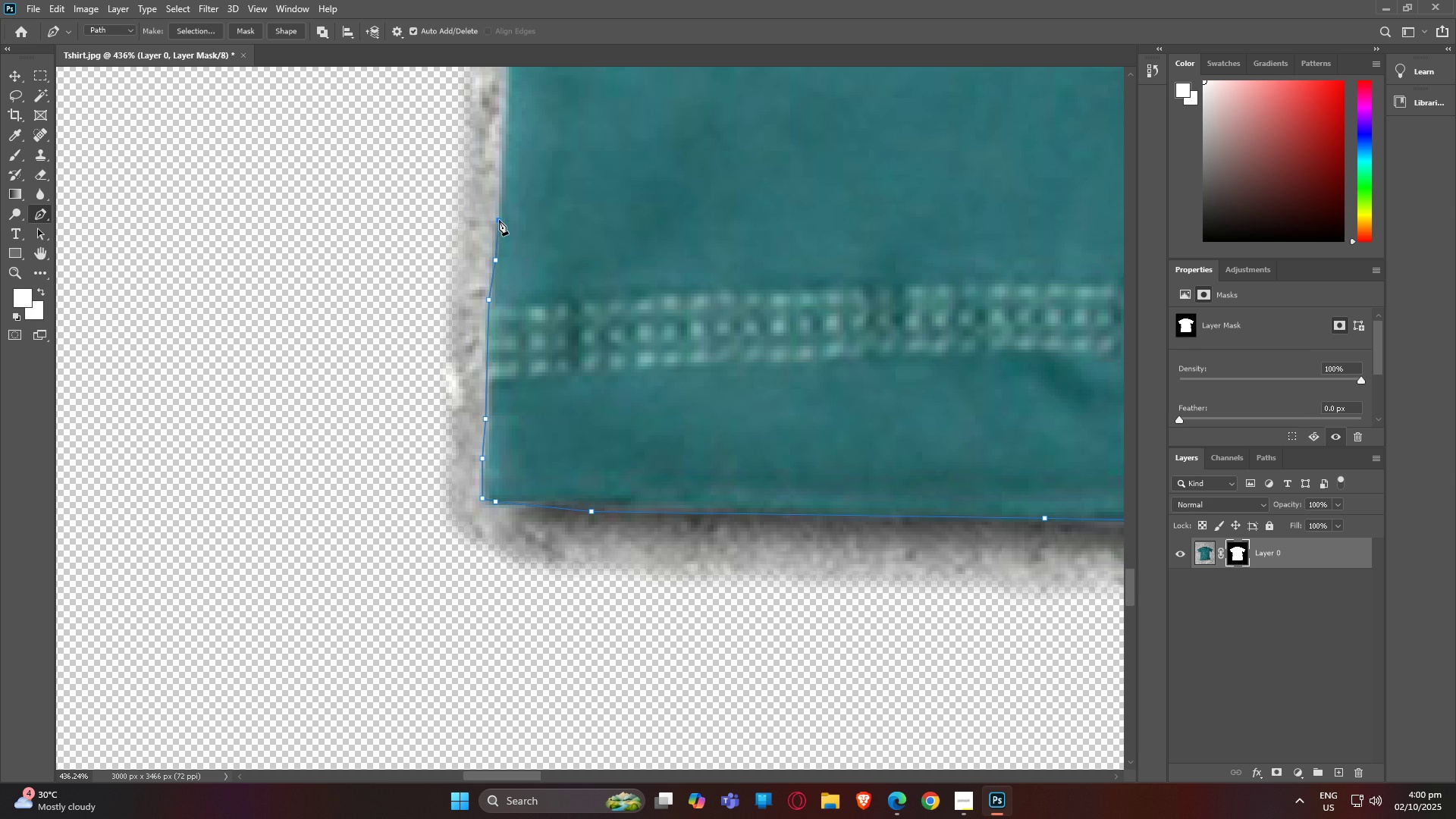 
left_click([499, 220])
 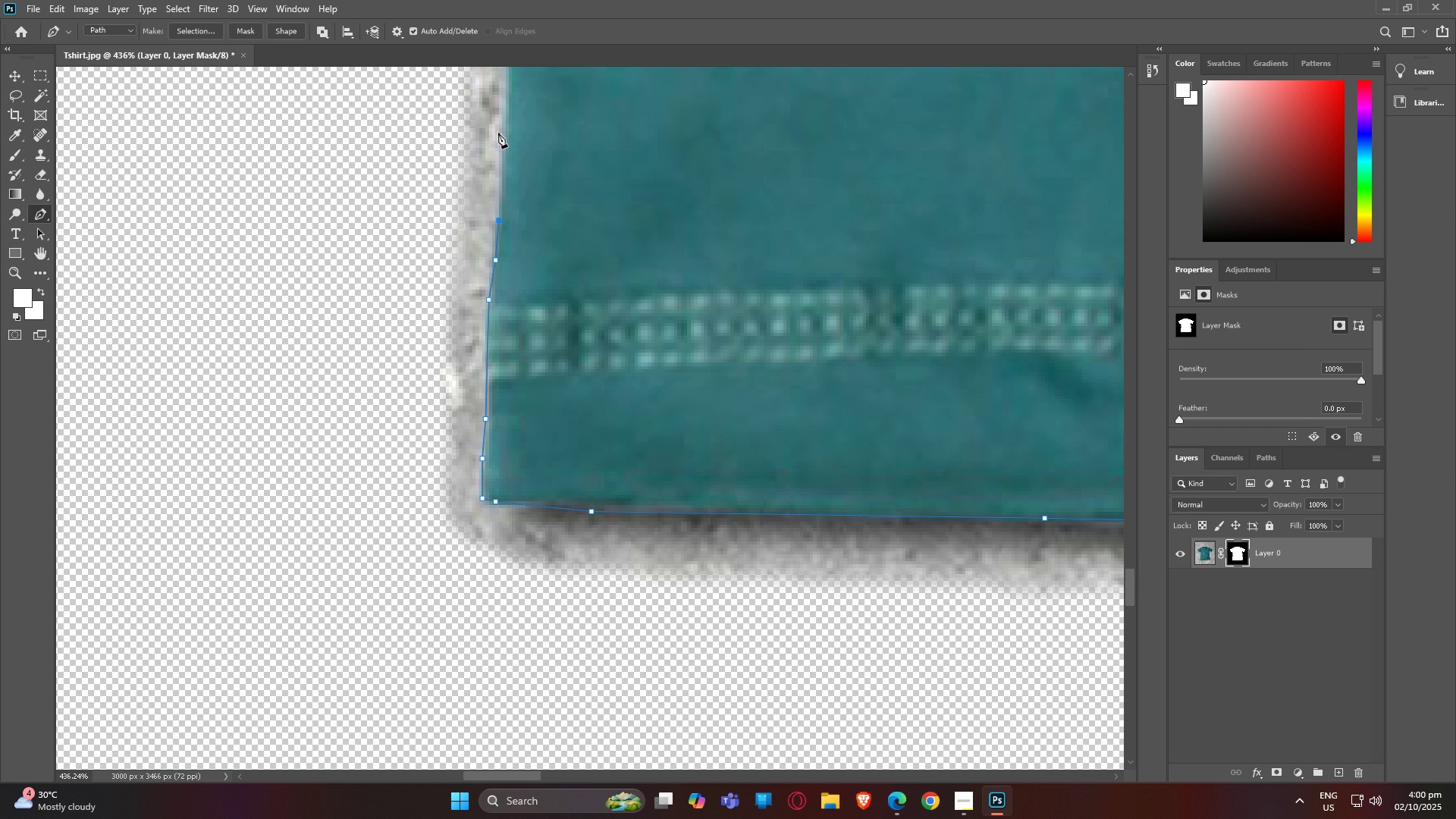 
left_click([498, 122])
 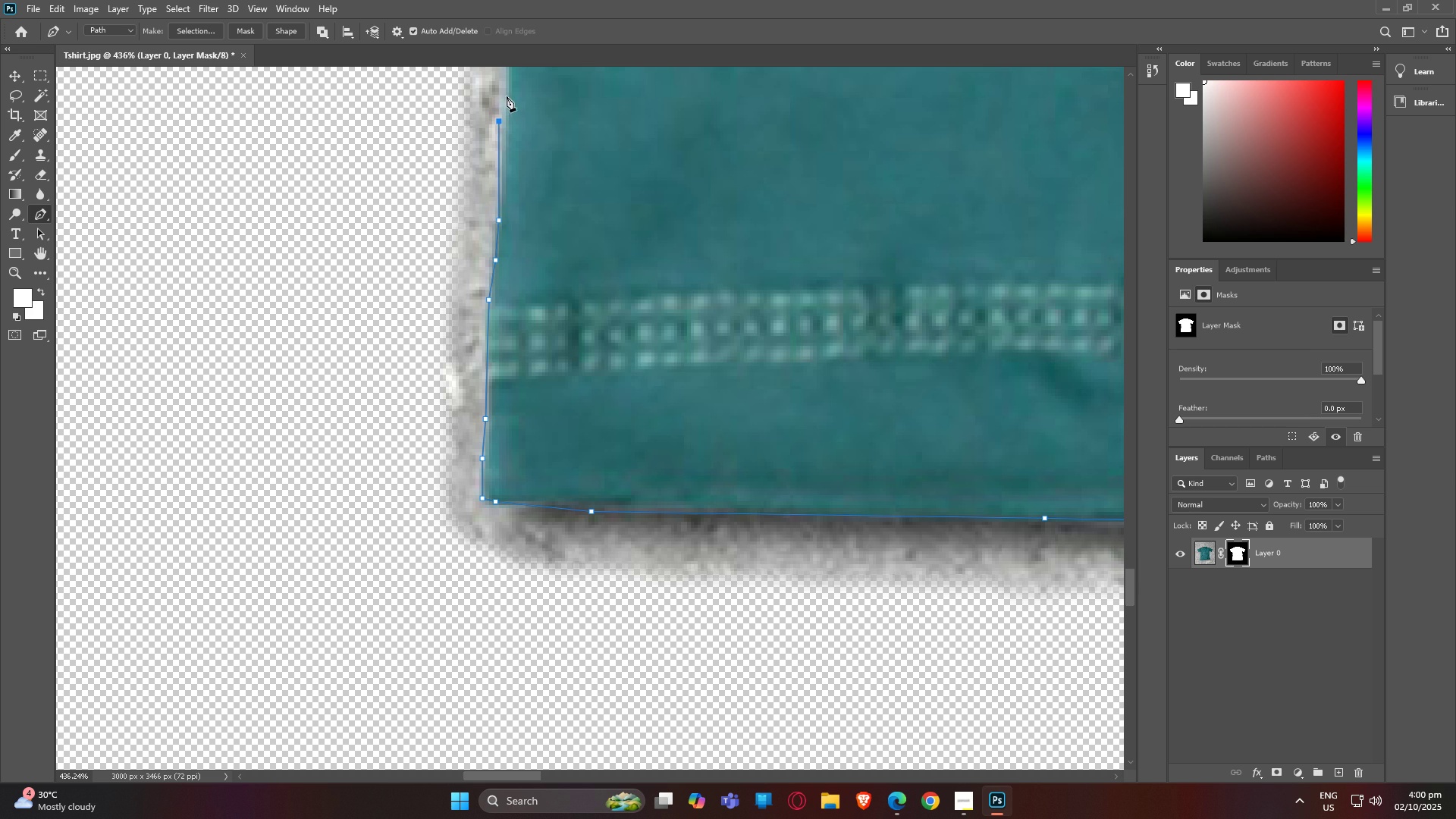 
type(hhp)